 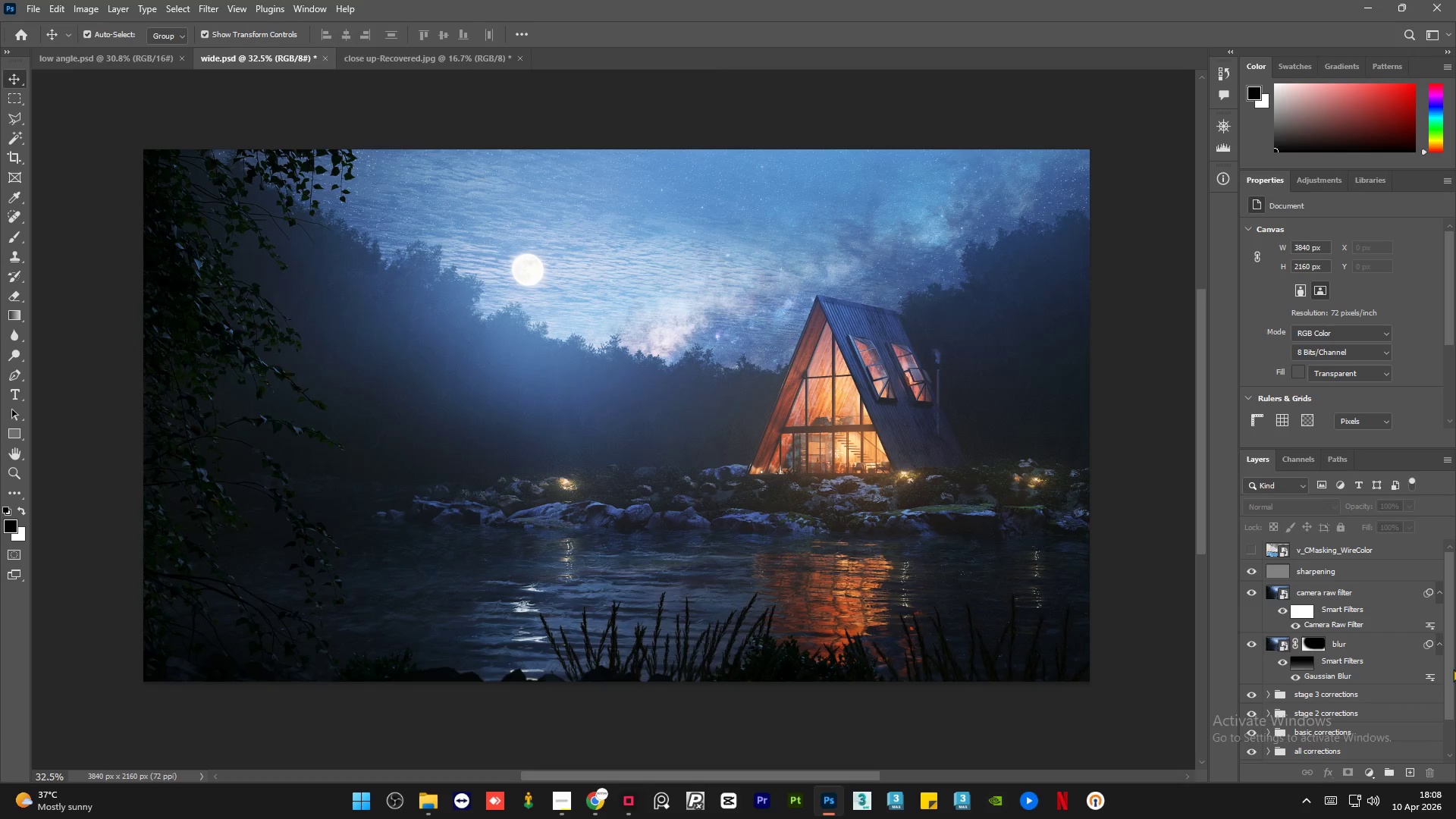 
left_click_drag(start_coordinate=[1447, 648], to_coordinate=[1455, 620])
 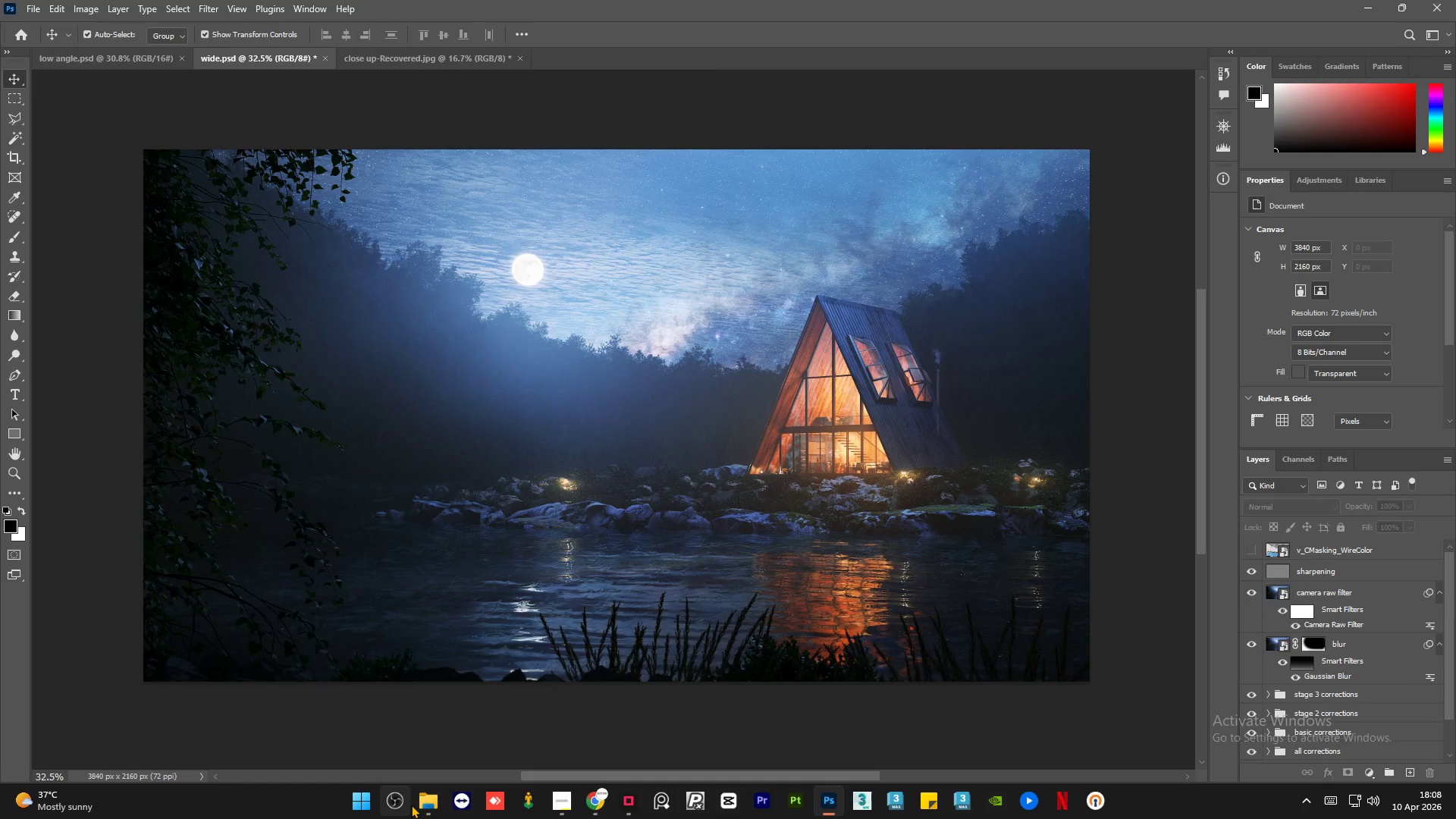 
left_click([411, 805])
 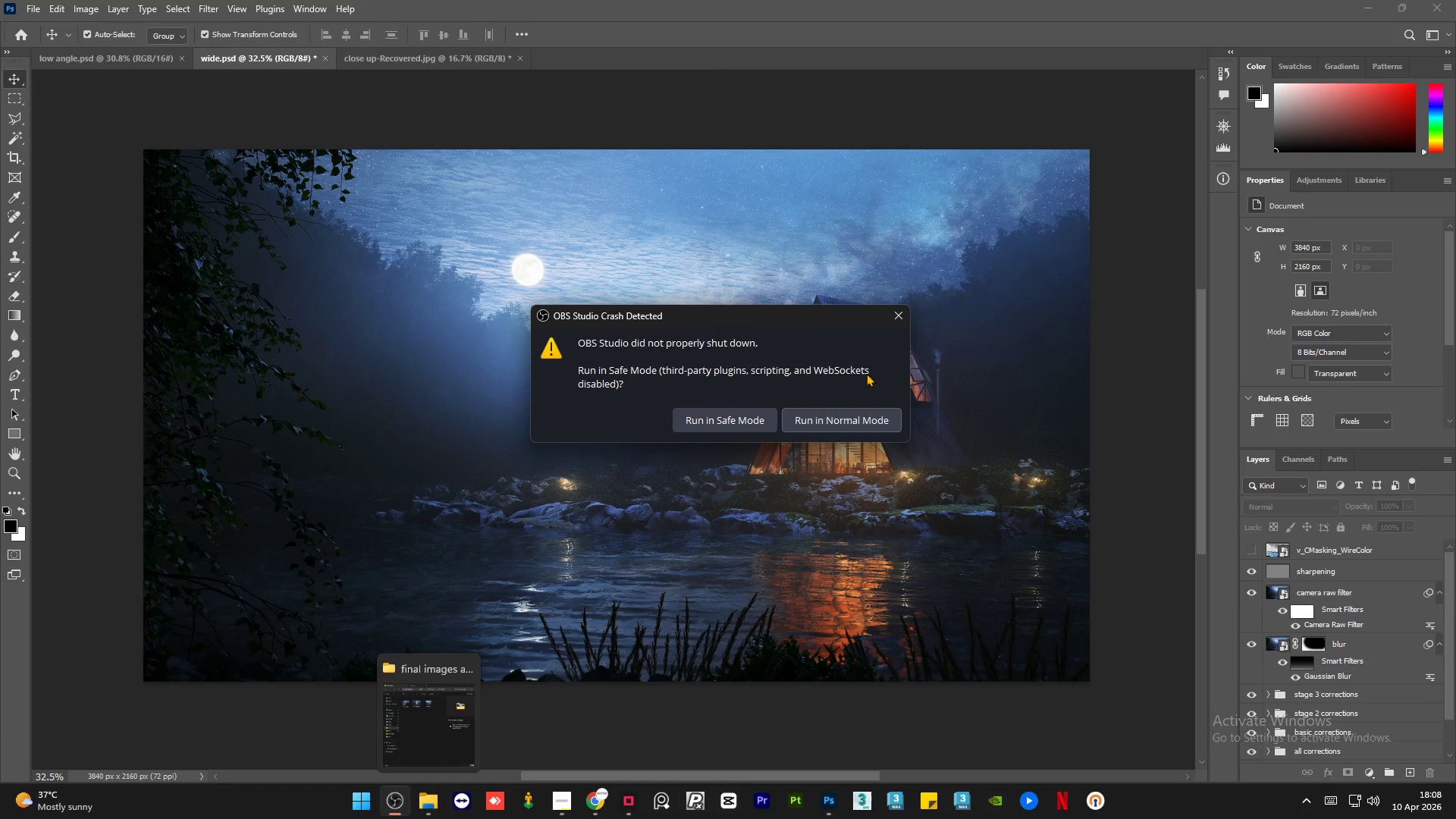 
left_click([901, 317])
 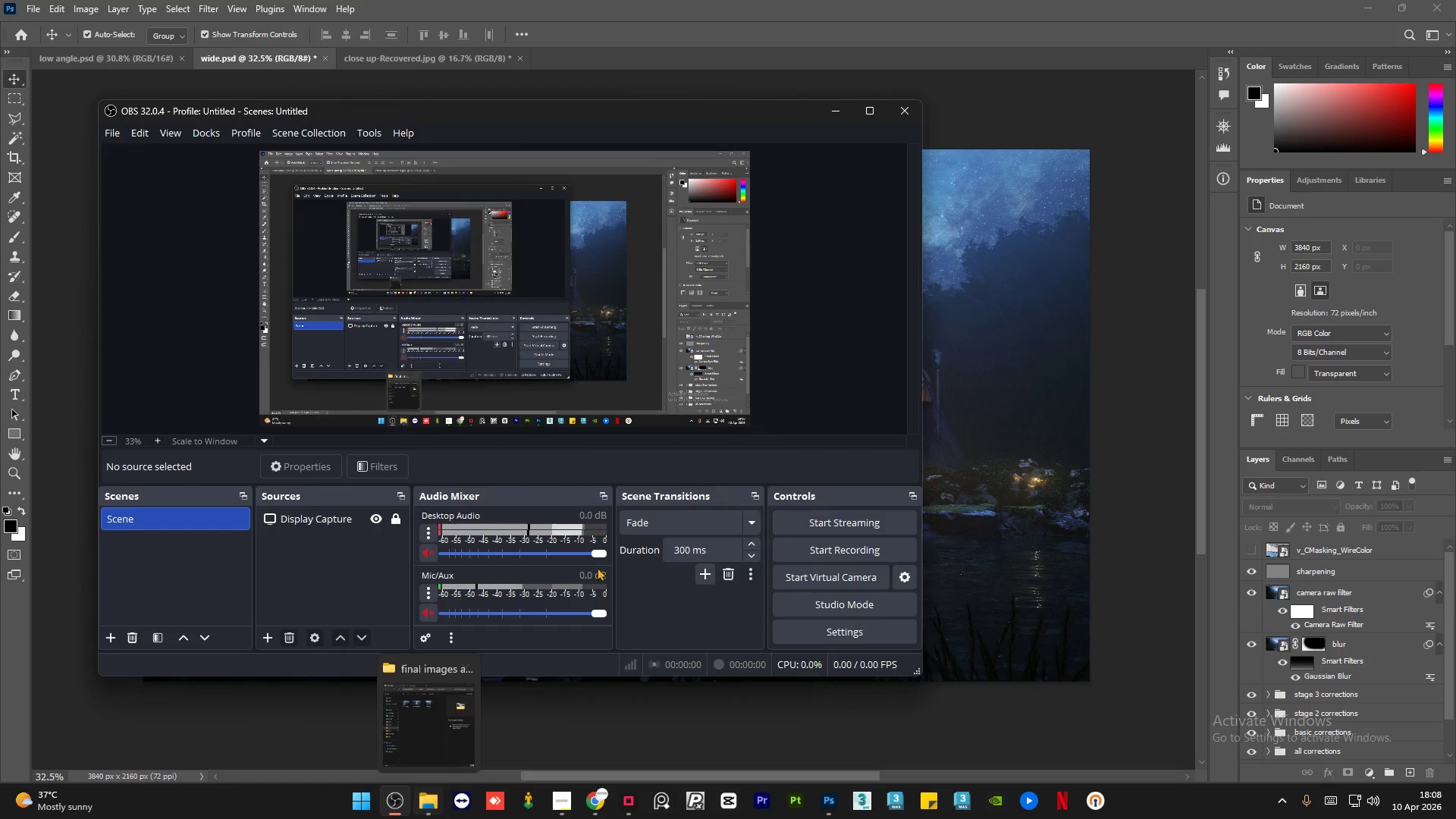 
left_click([904, 109])